 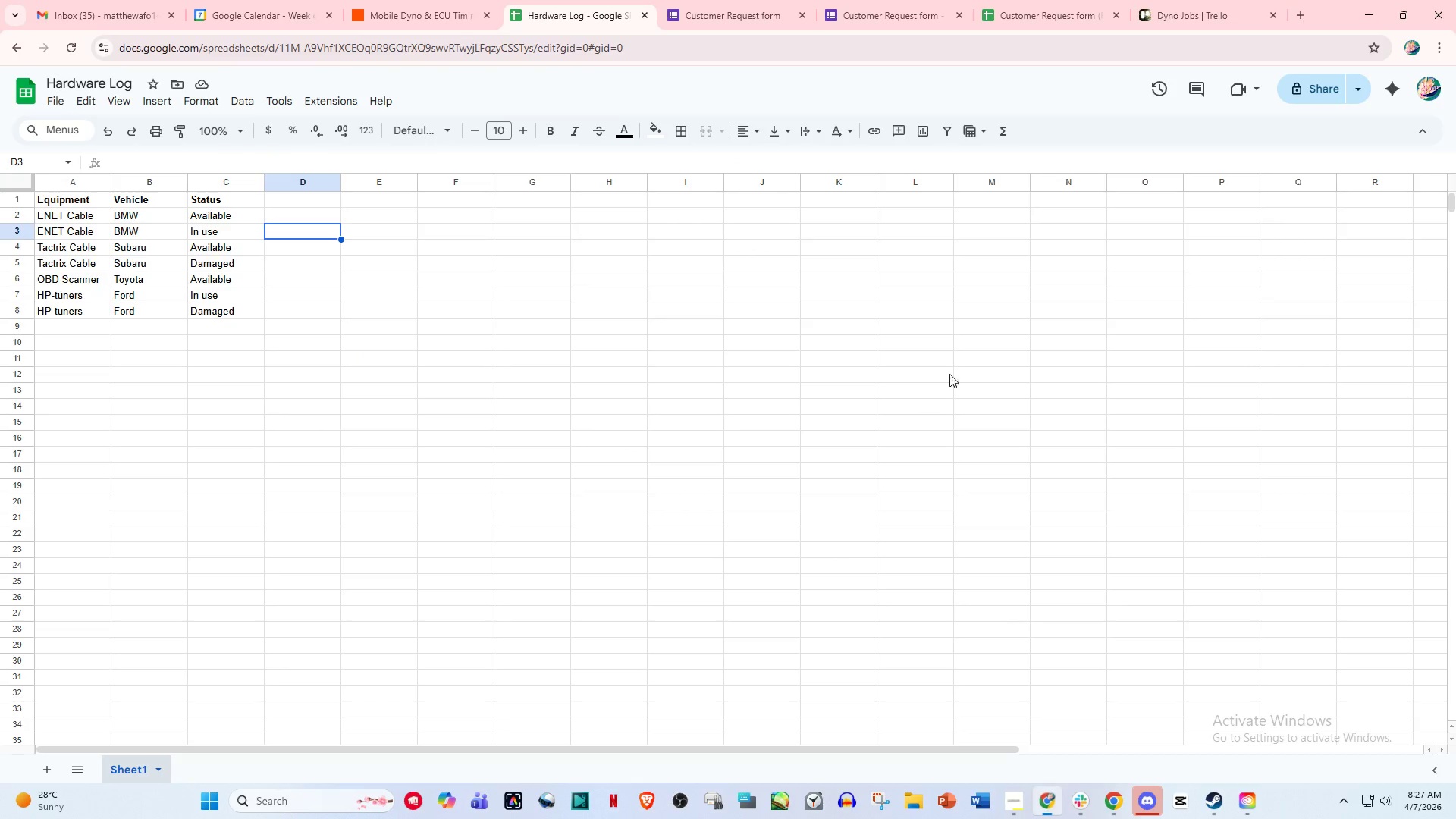 
double_click([1203, 0])
 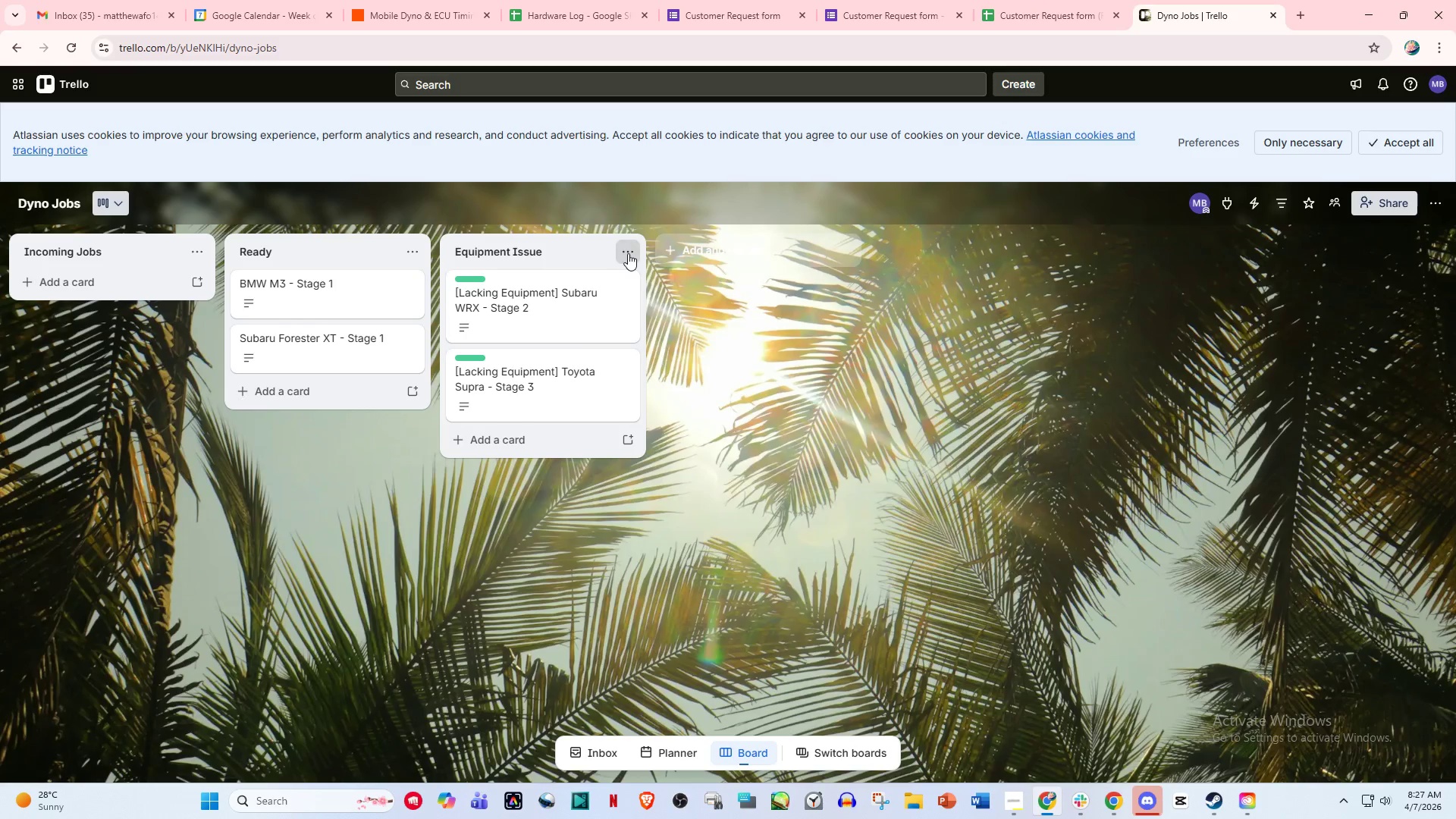 
scroll: coordinate [613, 299], scroll_direction: up, amount: 1.0
 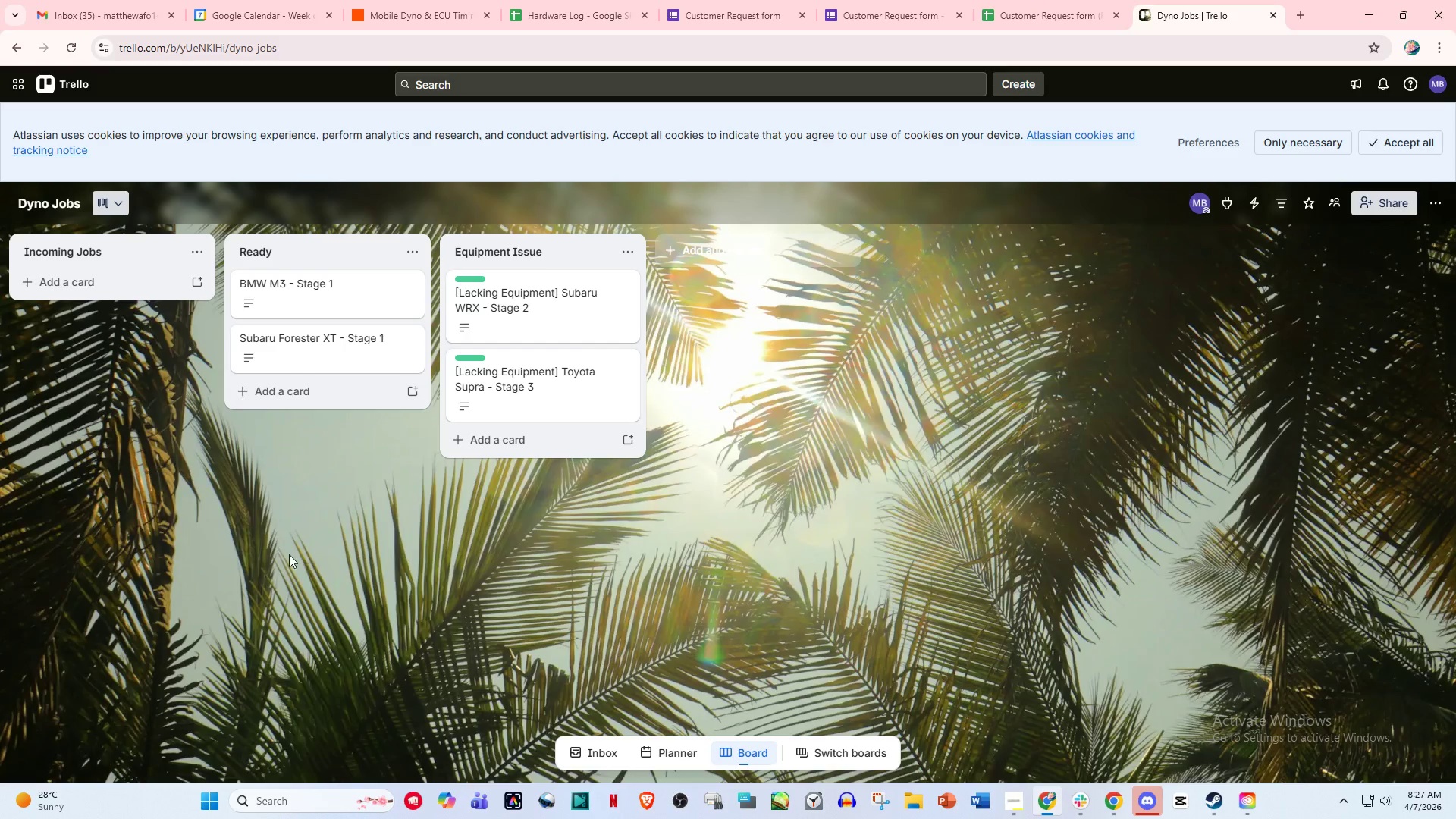 
wait(6.25)
 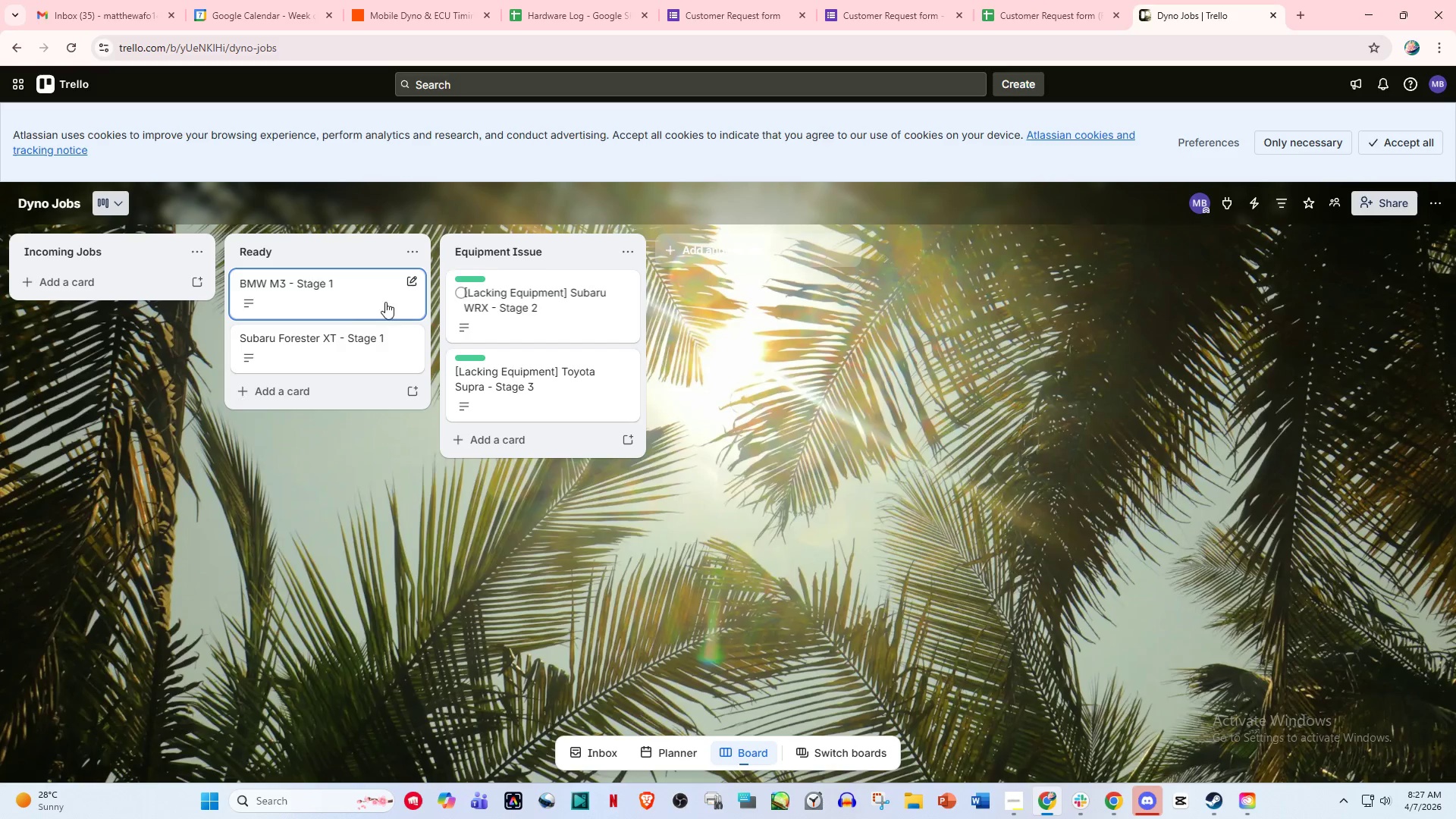 
left_click([1052, 803])
 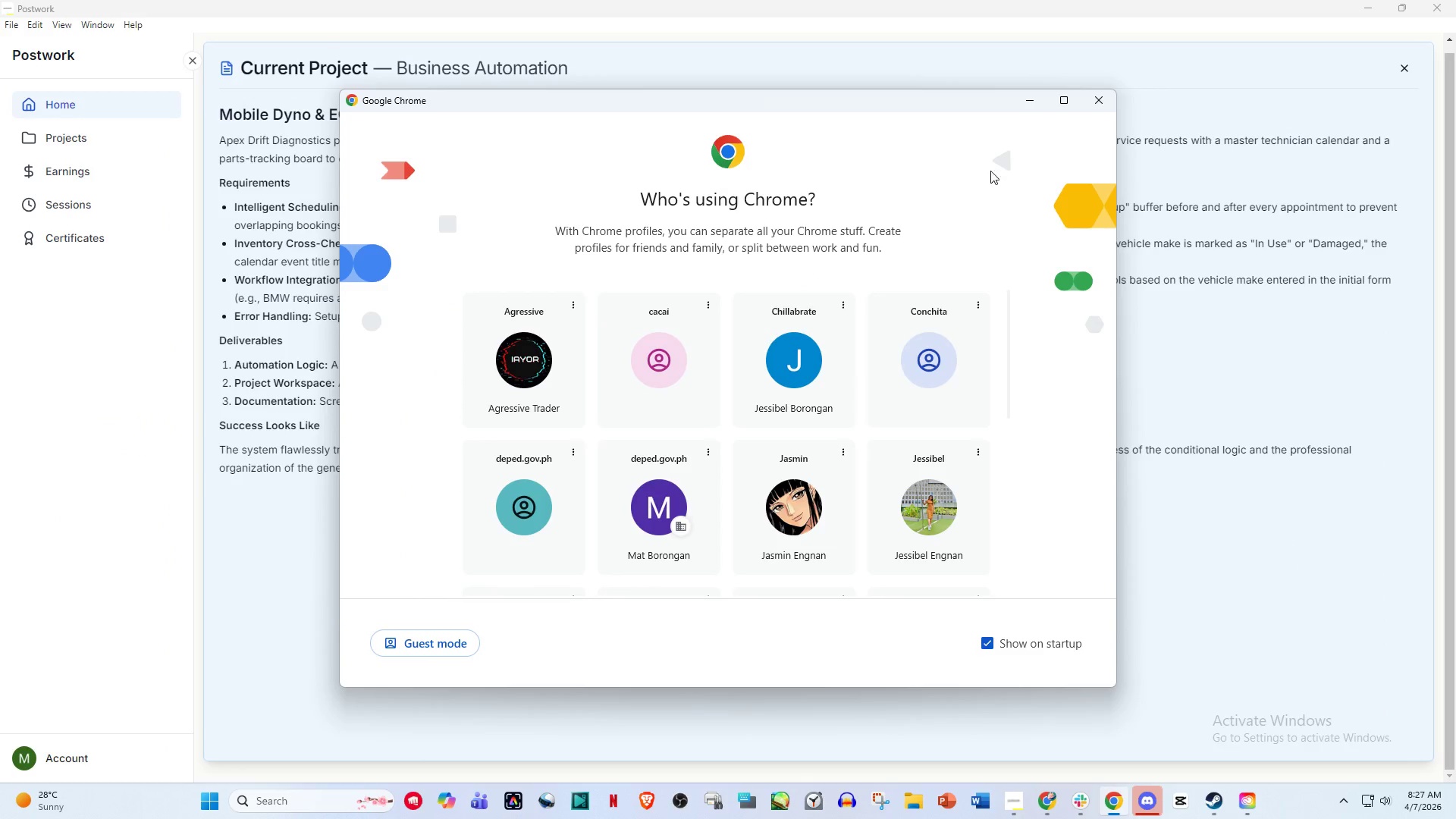 
left_click([1027, 100])